 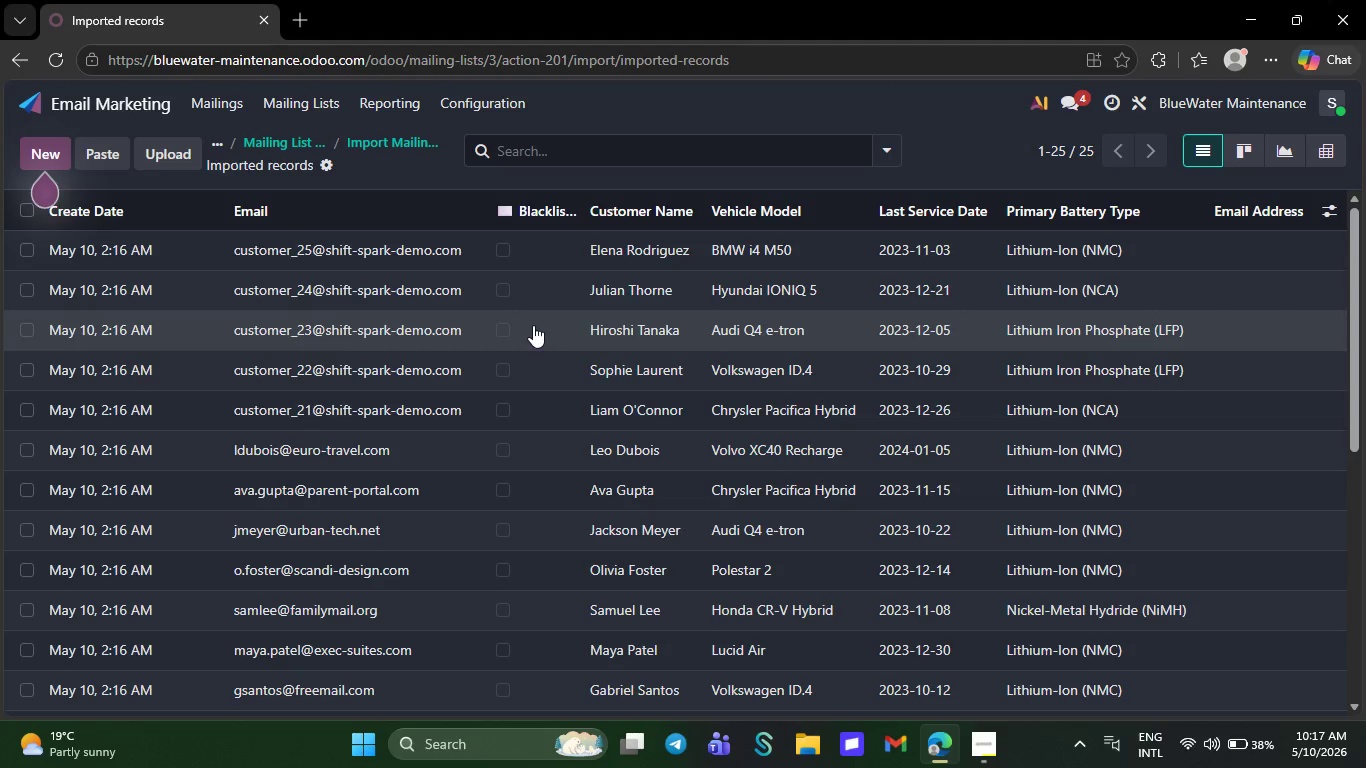 
key(Control+Minus)
 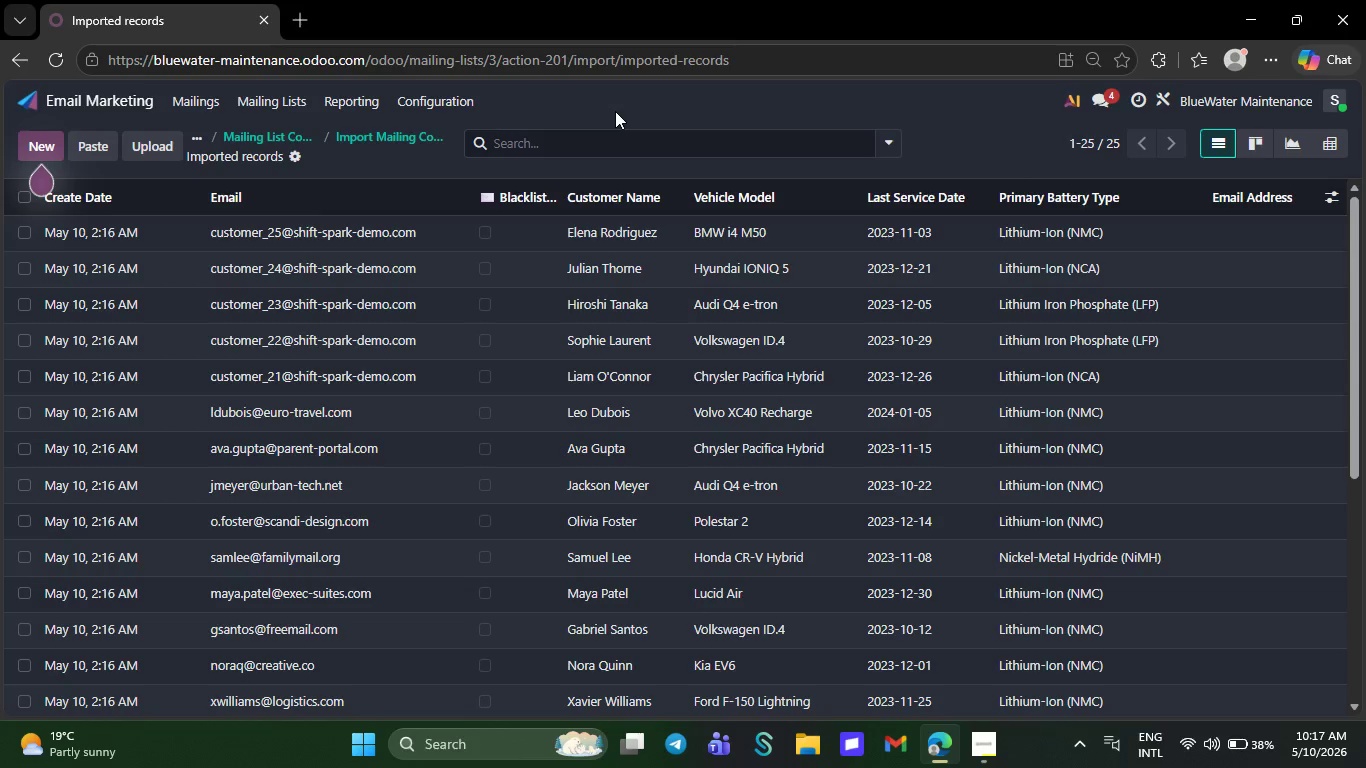 
wait(5.14)
 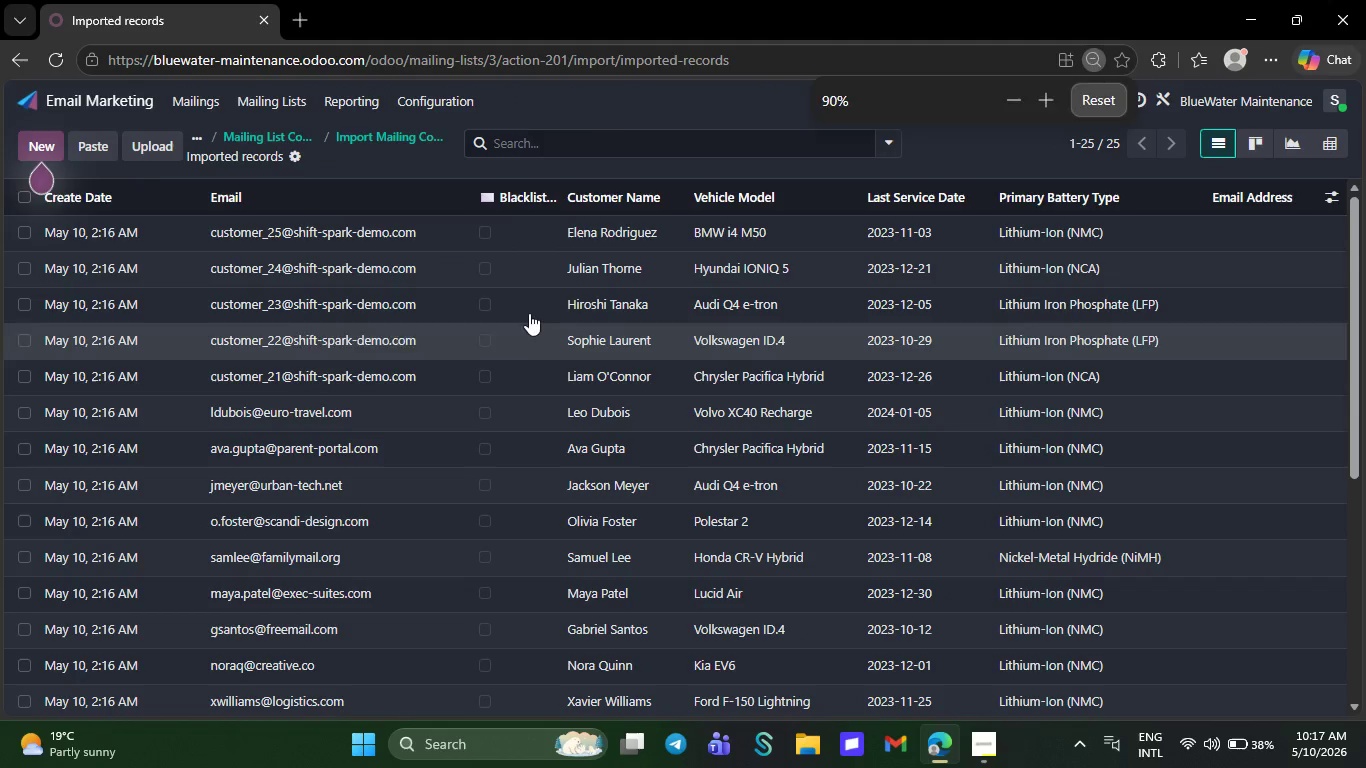 
key(Meta+PrintScreen)
 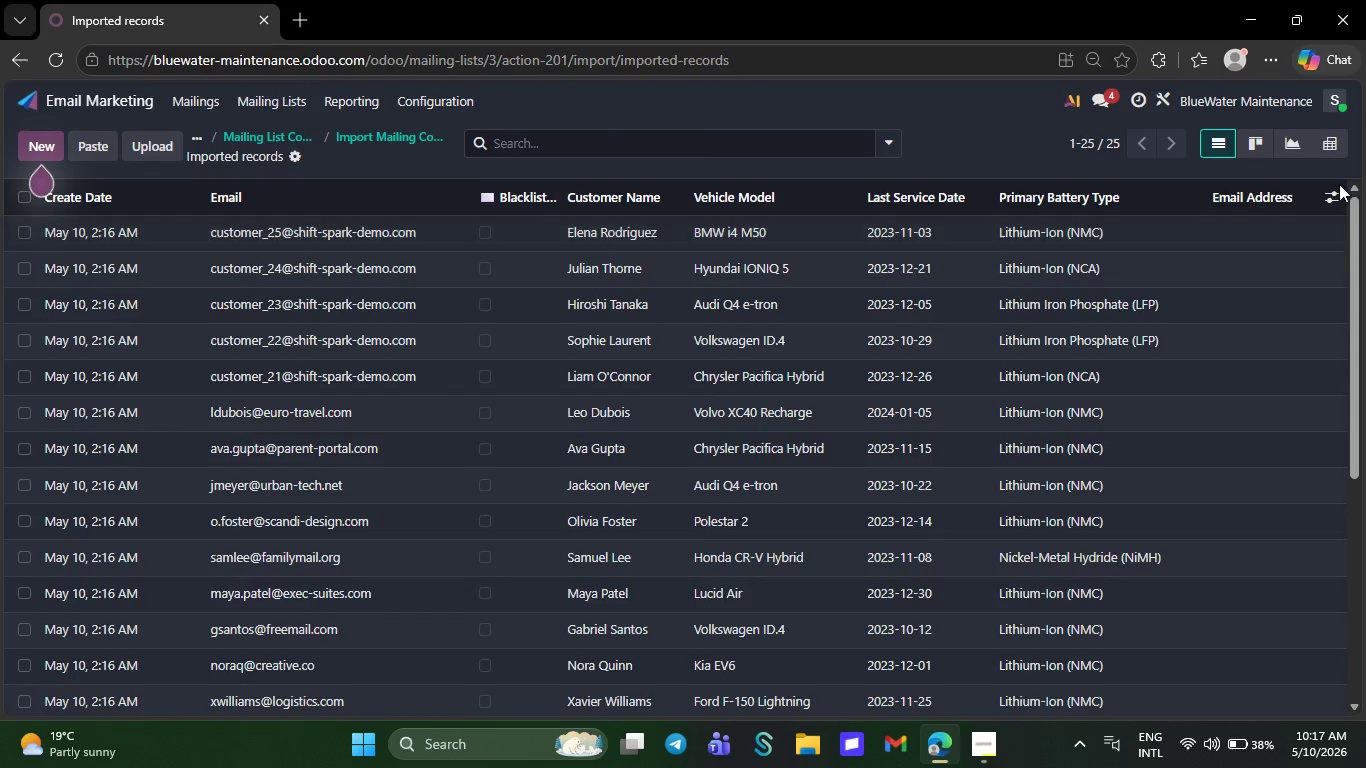 
left_click([1324, 195])
 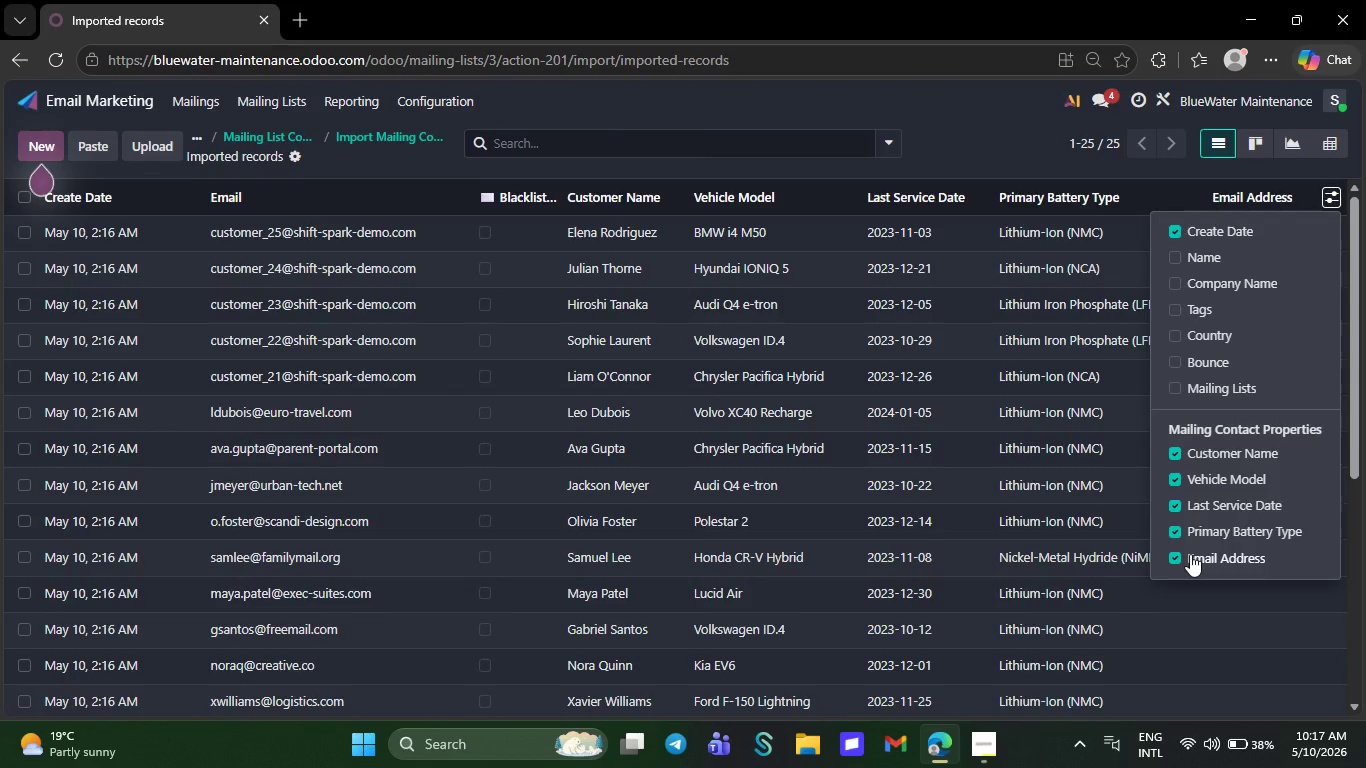 
left_click([1173, 559])
 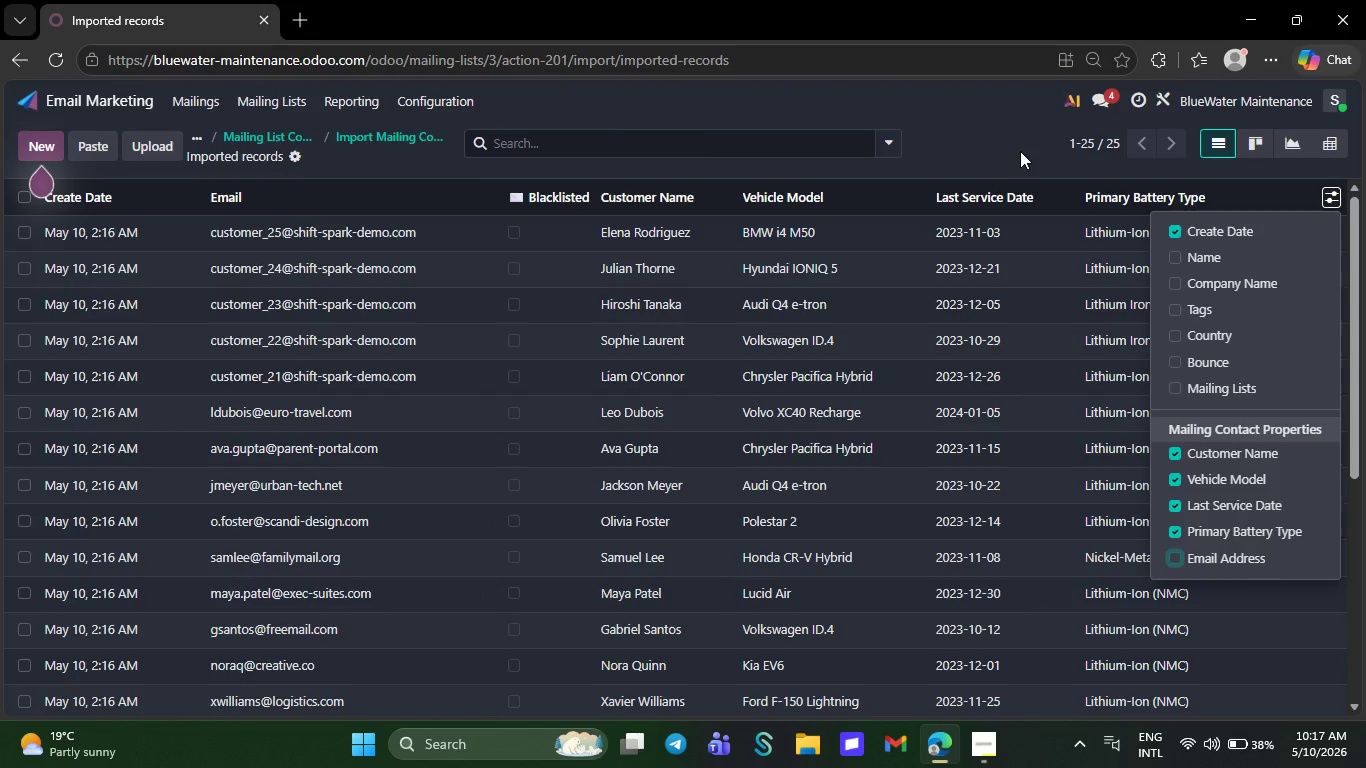 
left_click([1020, 151])
 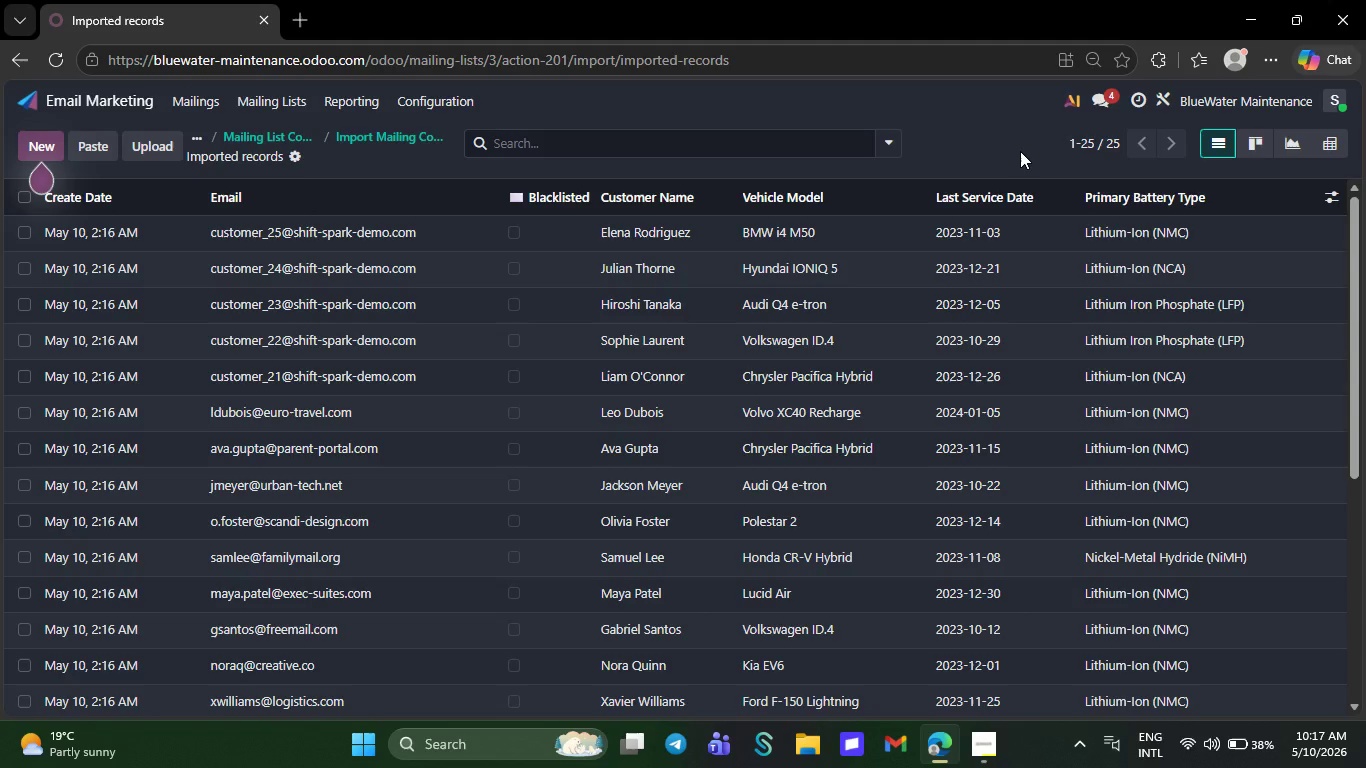 
key(Meta+PrintScreen)
 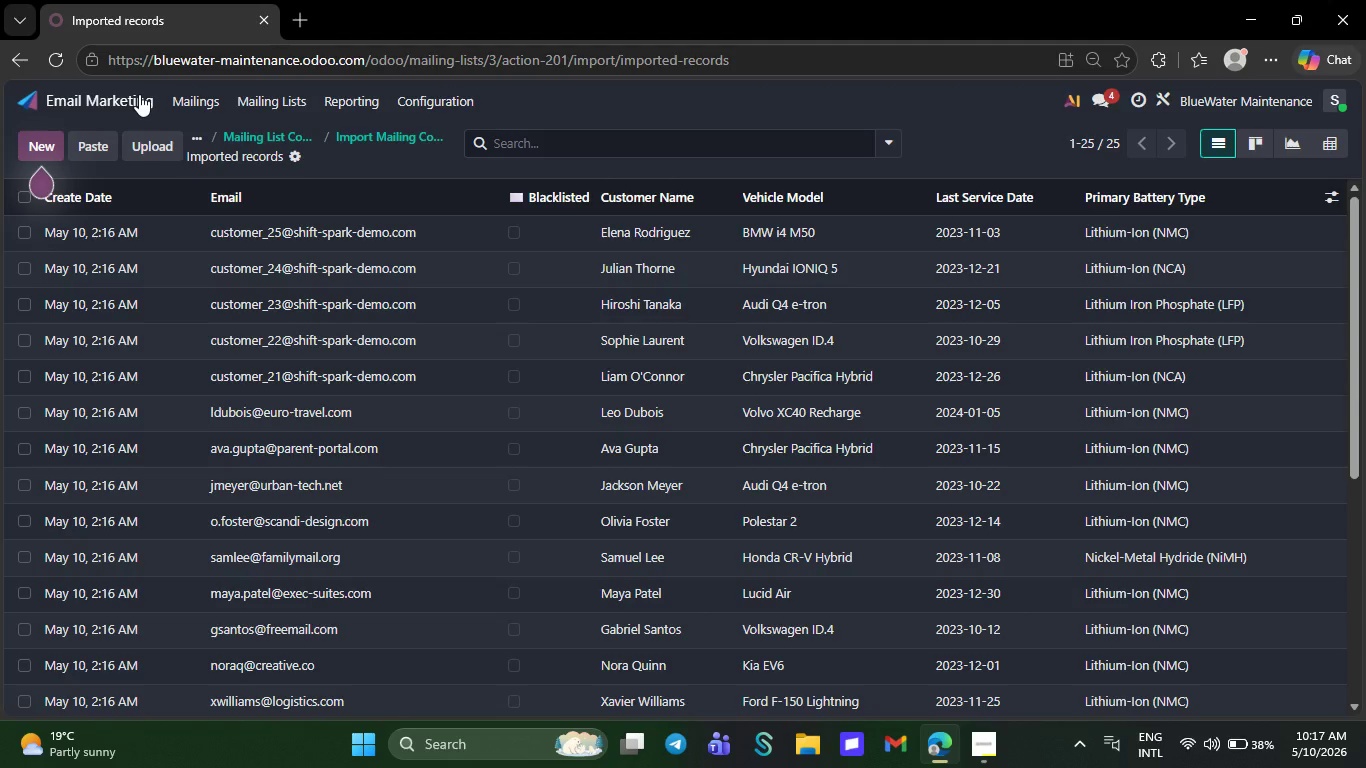 
left_click([139, 94])
 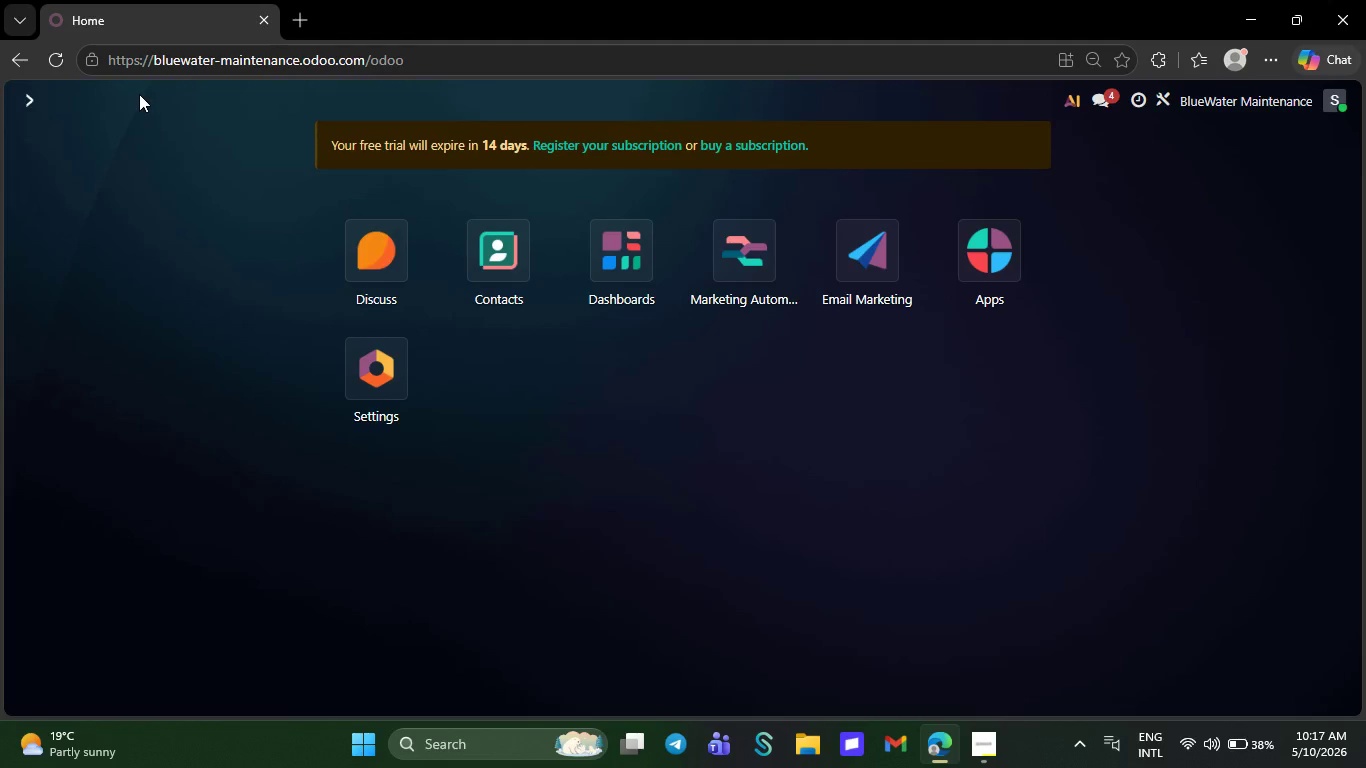 
wait(14.59)
 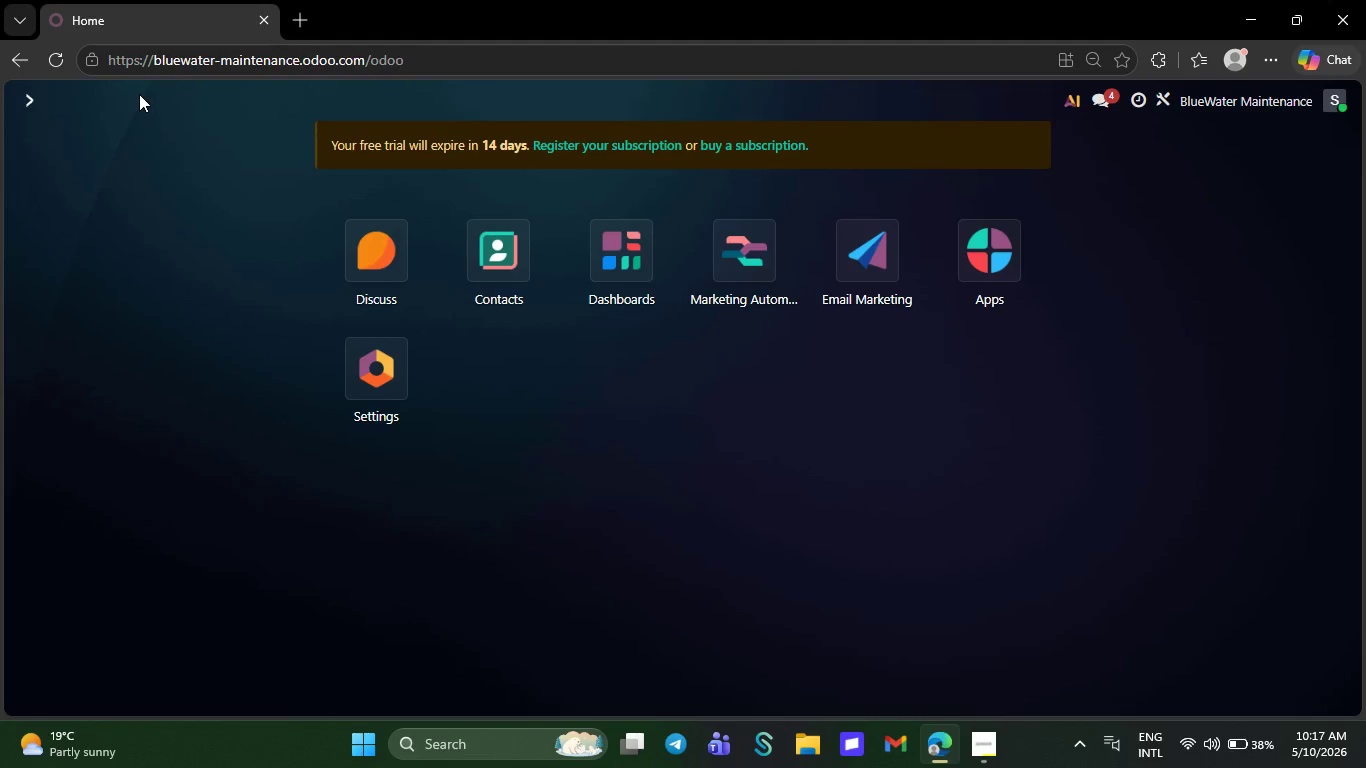 
left_click([851, 235])
 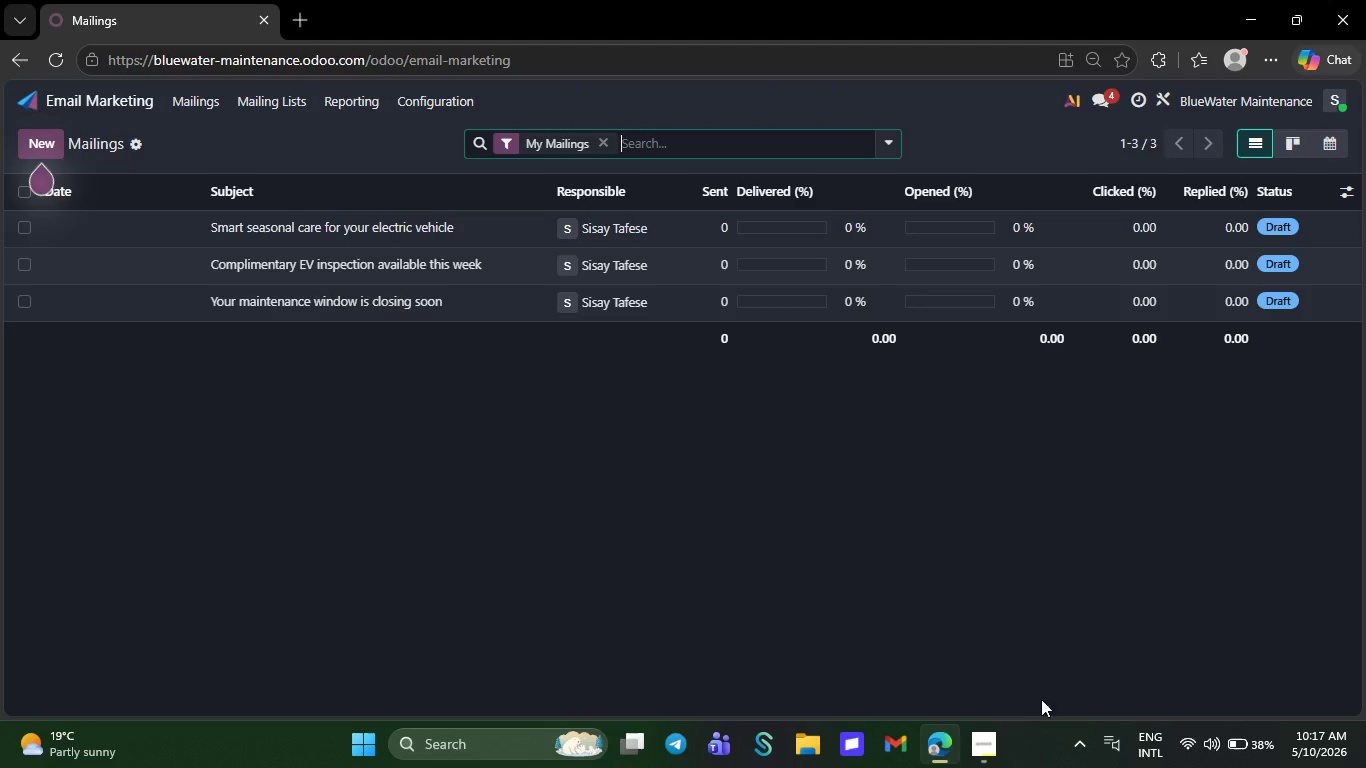 
left_click([989, 741])